 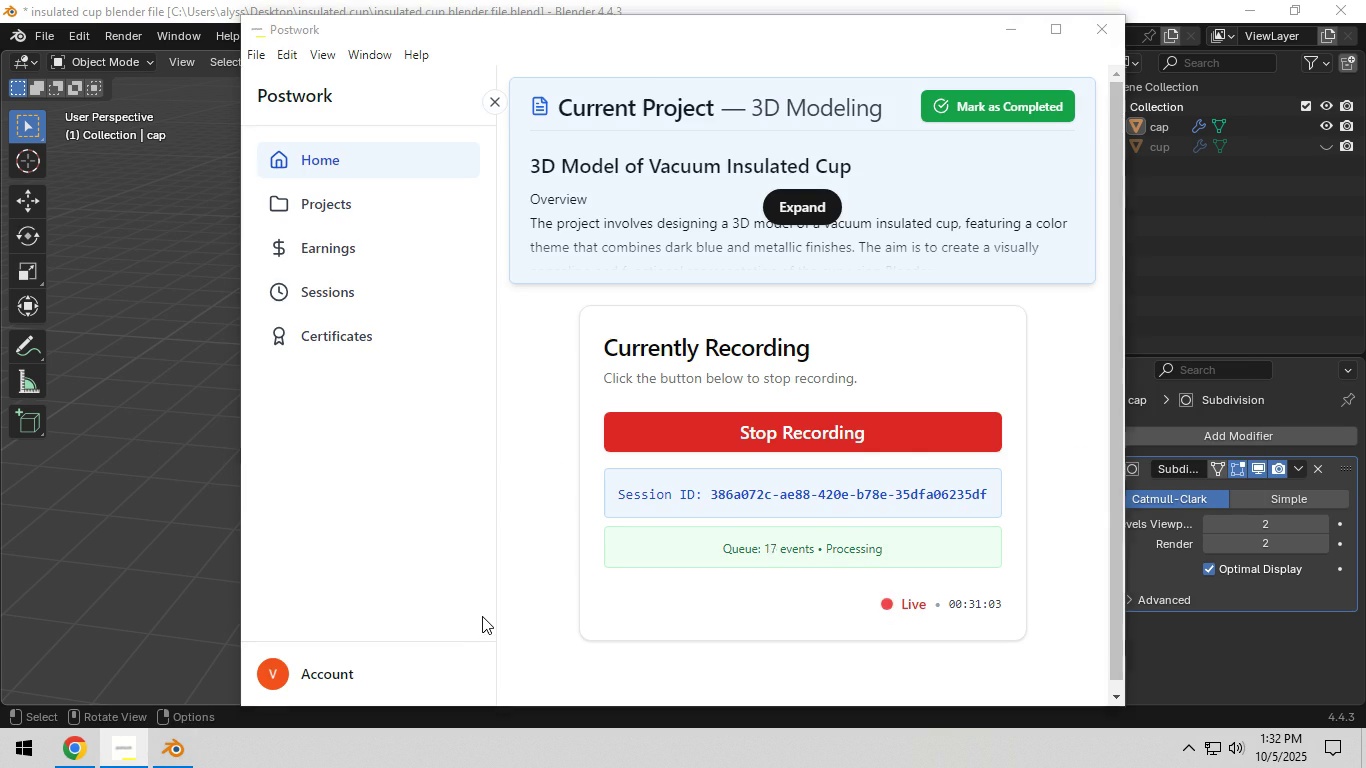 
key(Alt+Tab)
 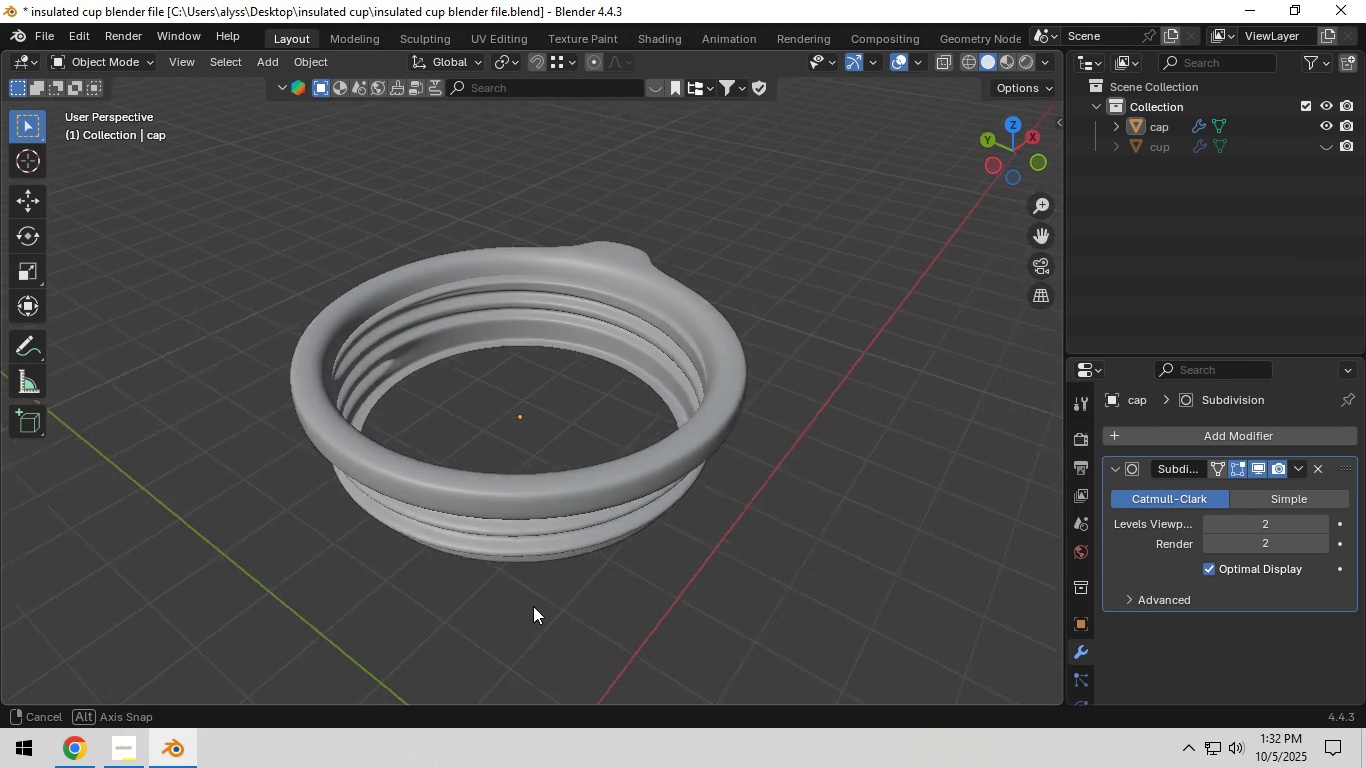 
scroll: coordinate [532, 606], scroll_direction: up, amount: 2.0
 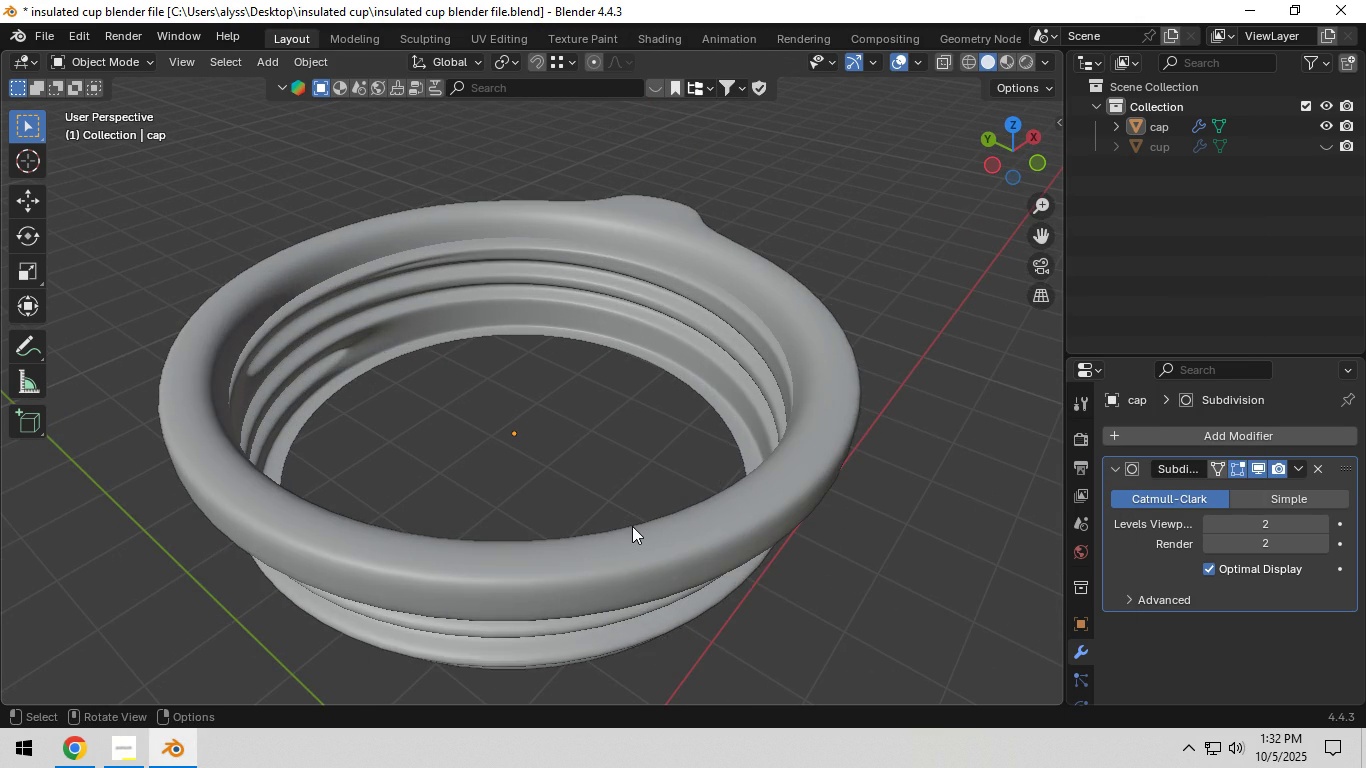 
left_click([632, 526])
 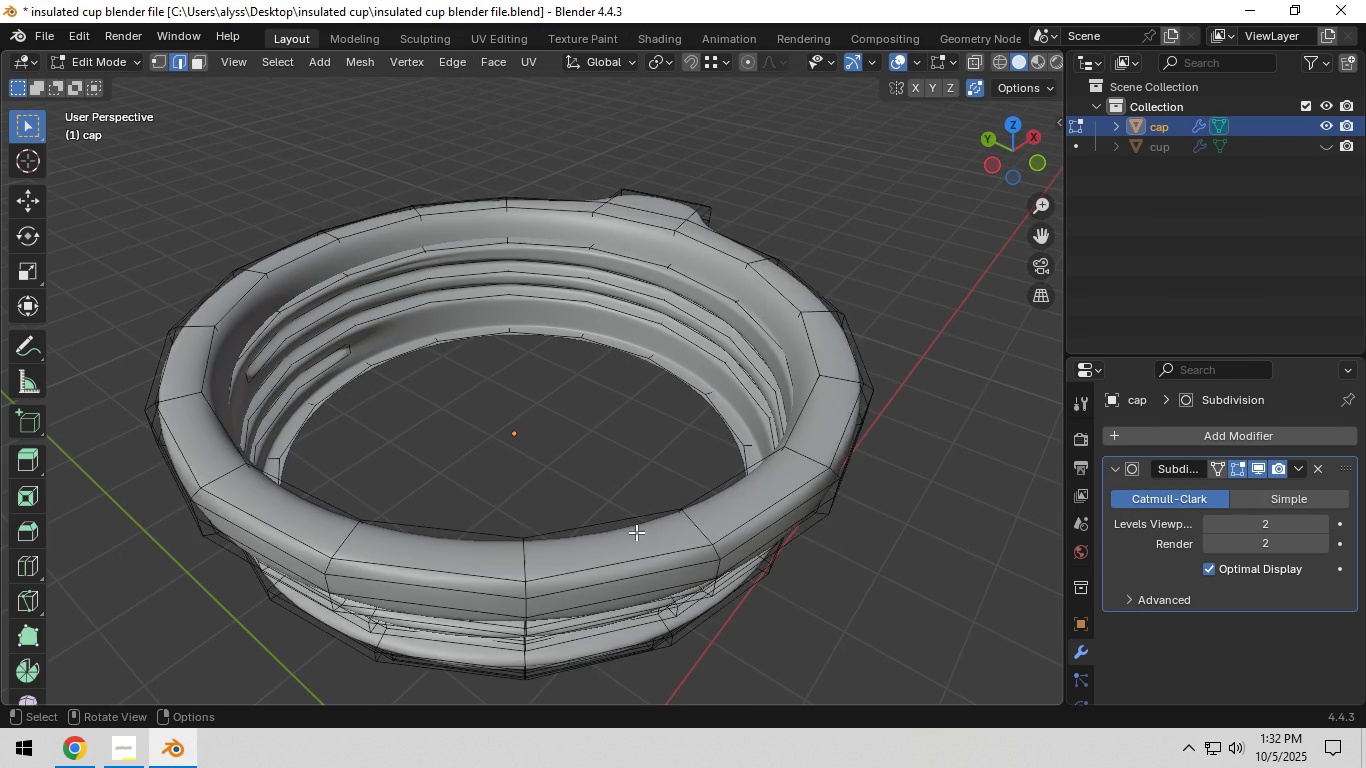 
key(Tab)
 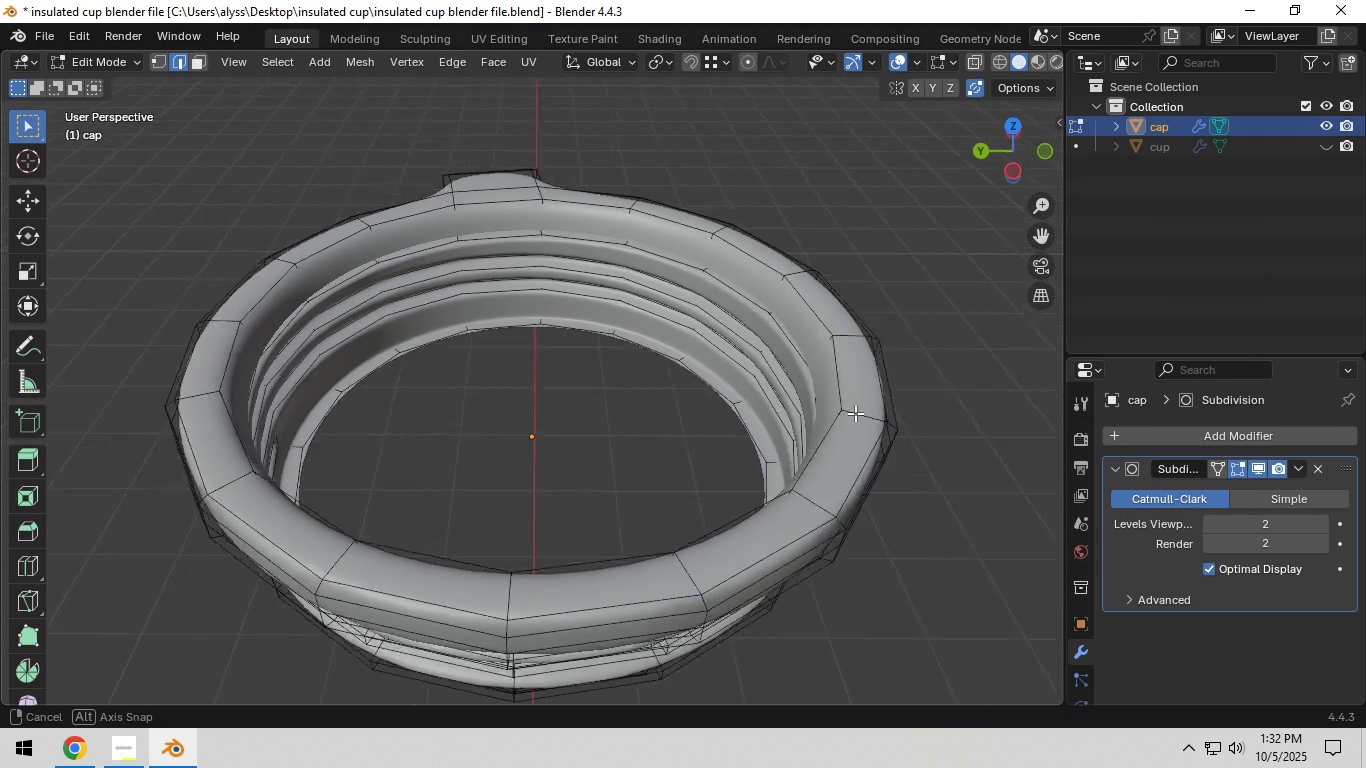 
key(3)